 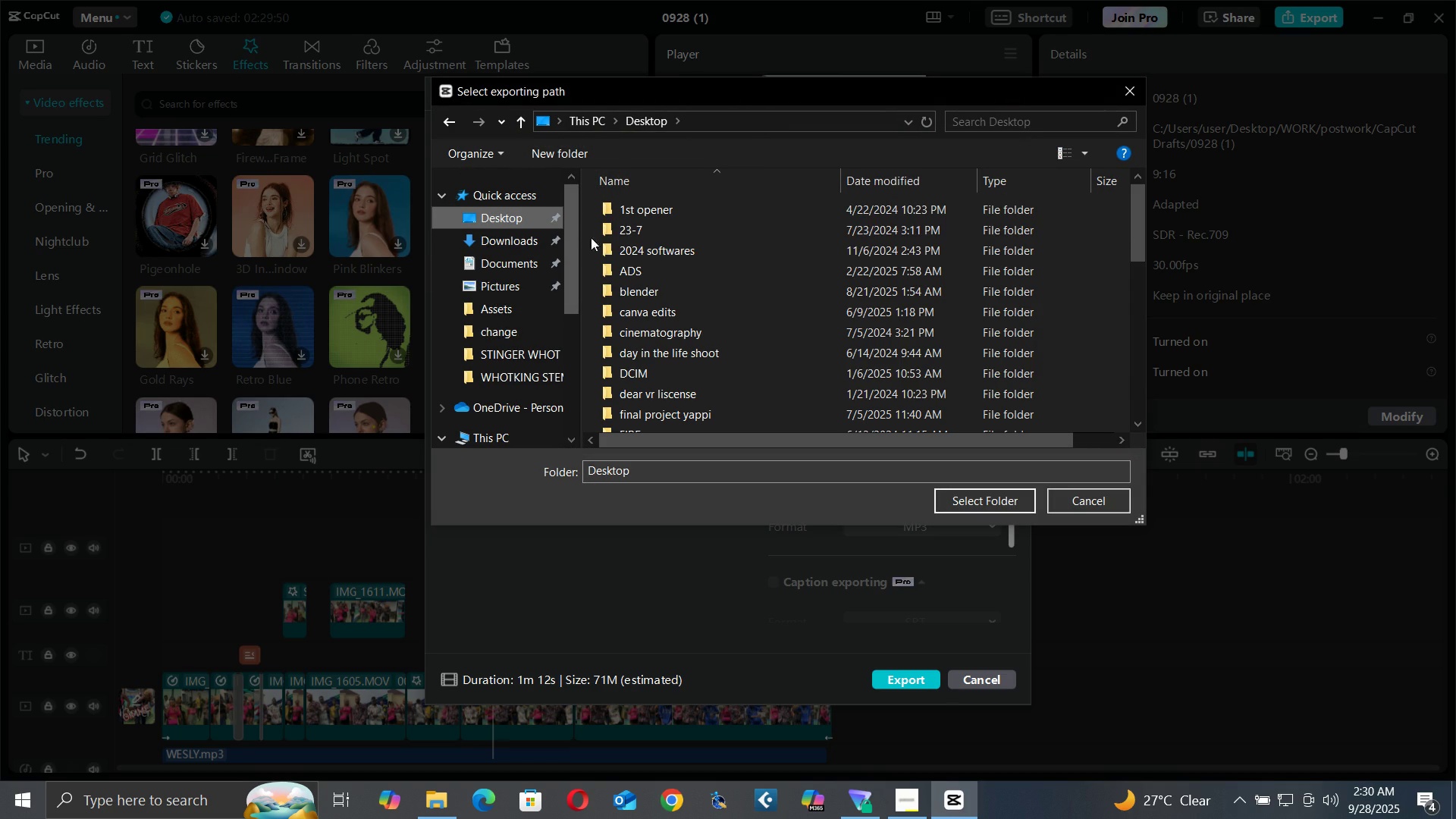 
scroll: coordinate [735, 400], scroll_direction: down, amount: 20.0
 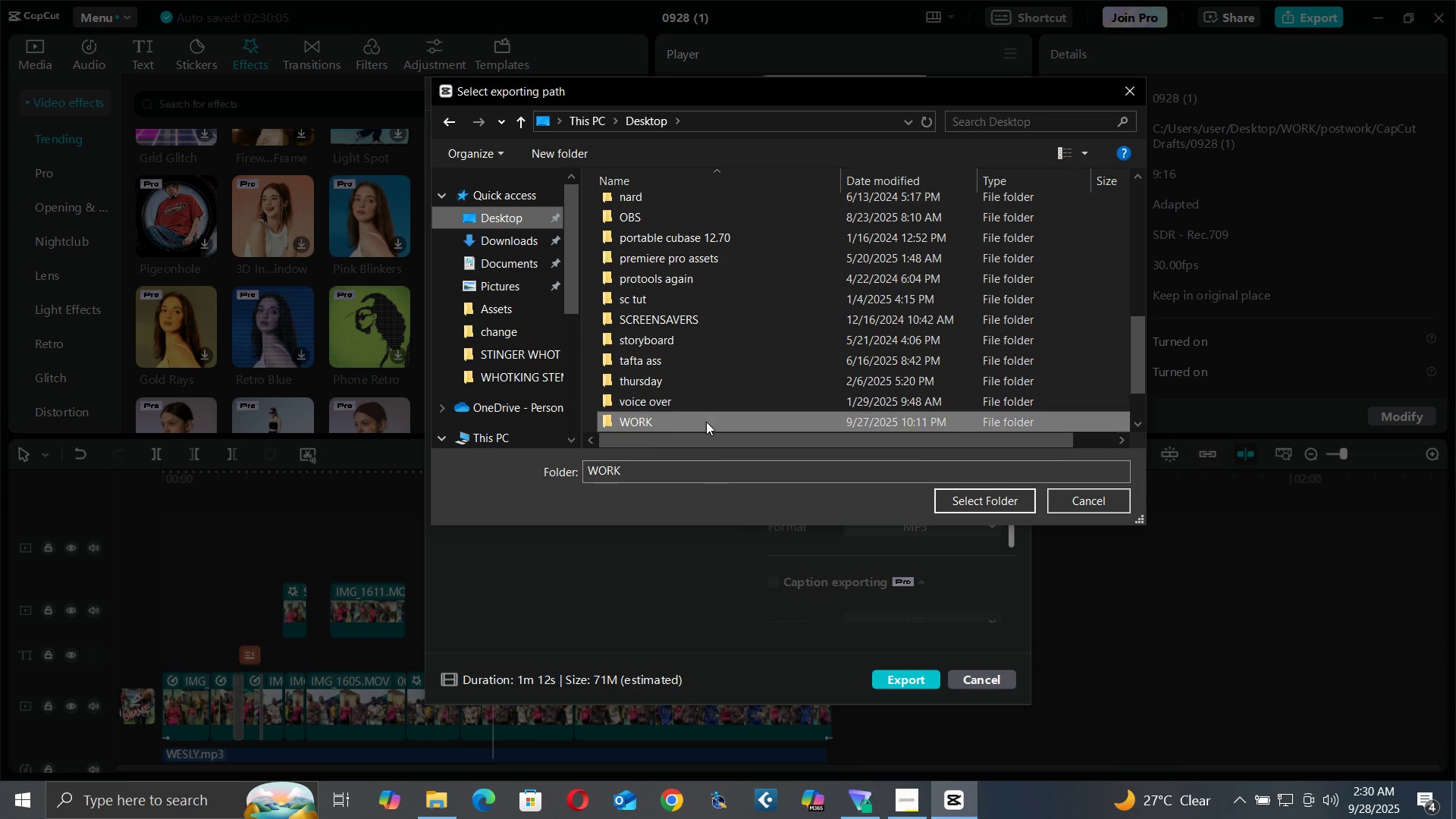 
double_click([705, 422])
 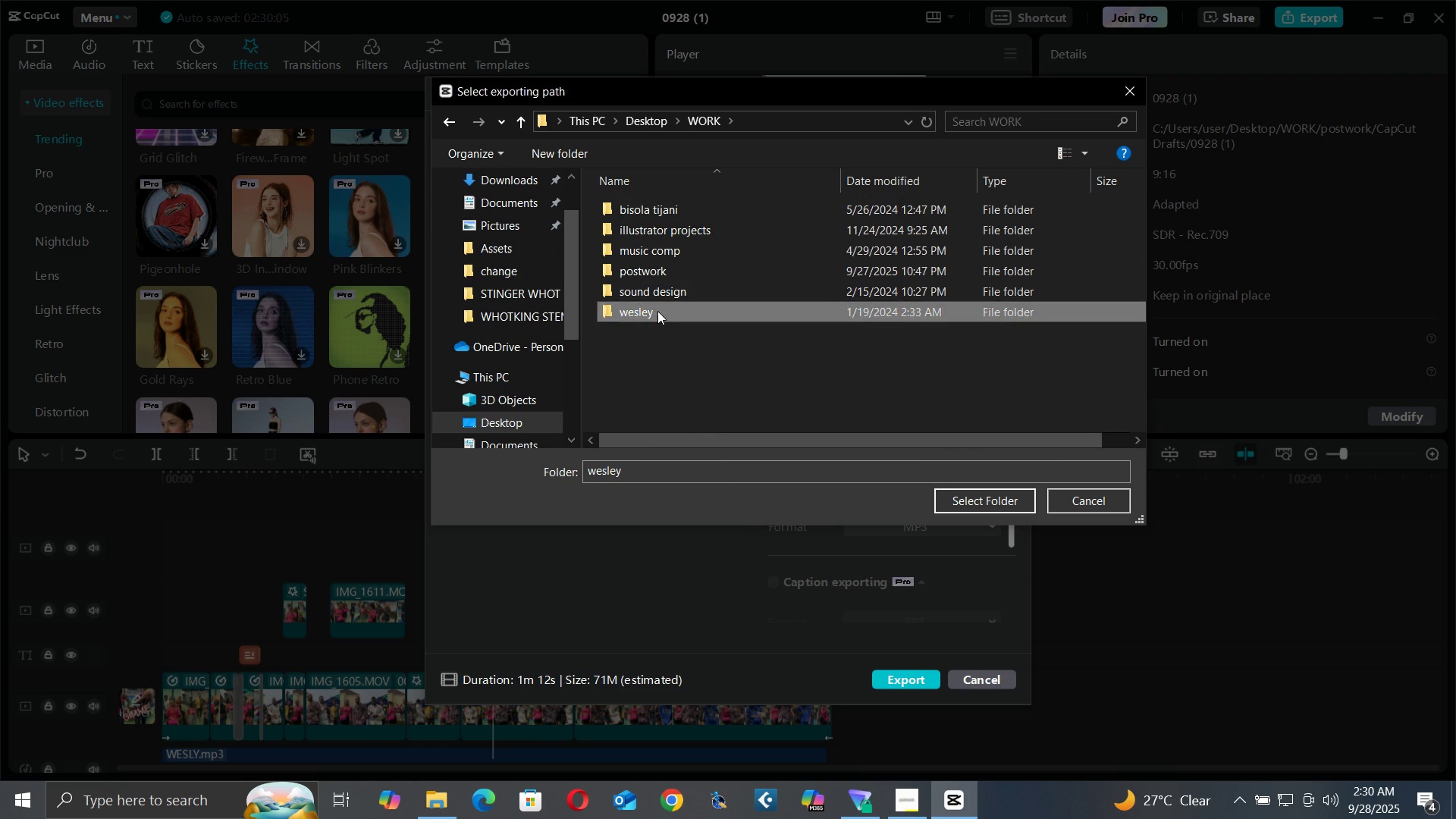 
double_click([657, 311])
 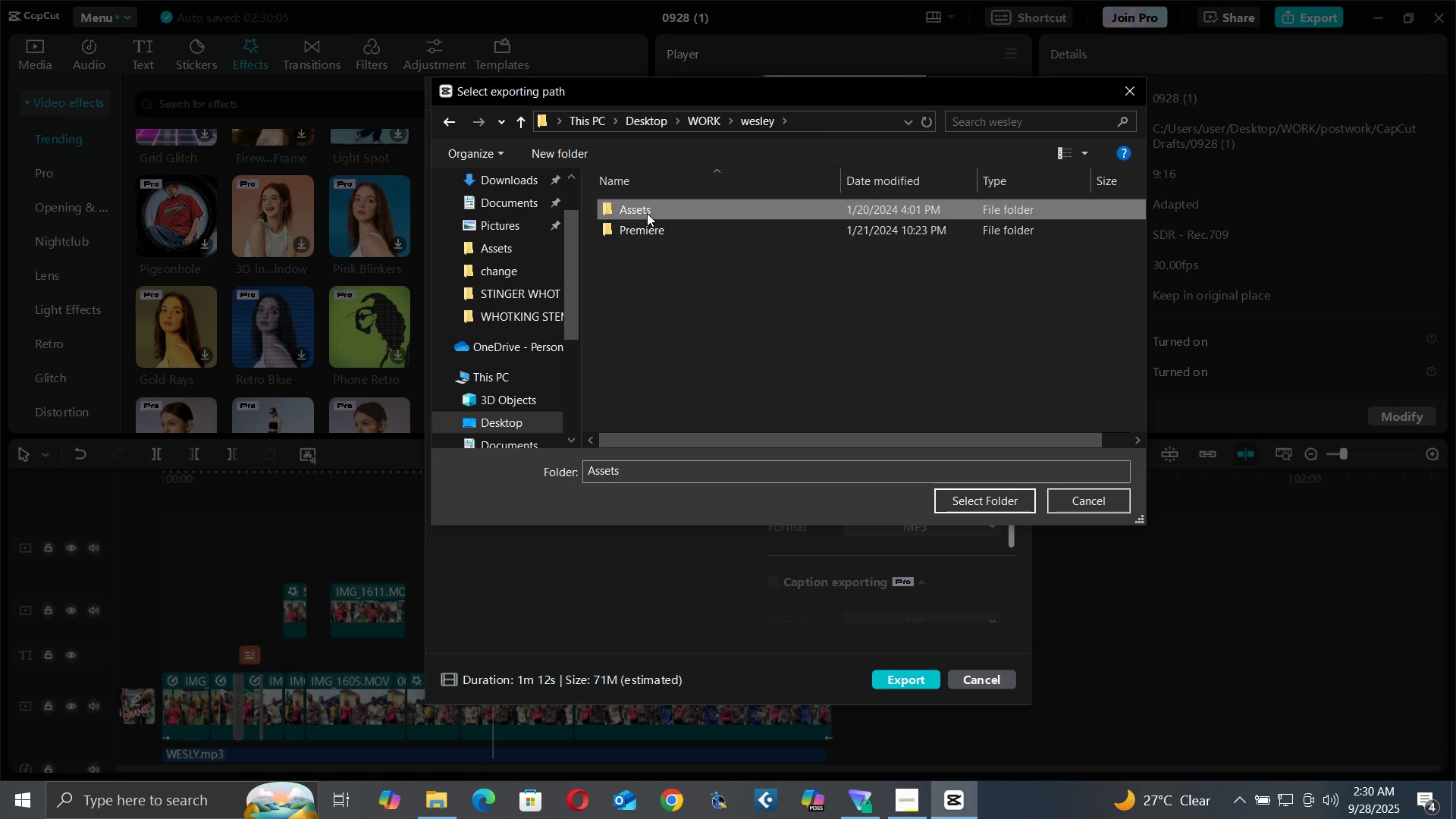 
double_click([647, 213])
 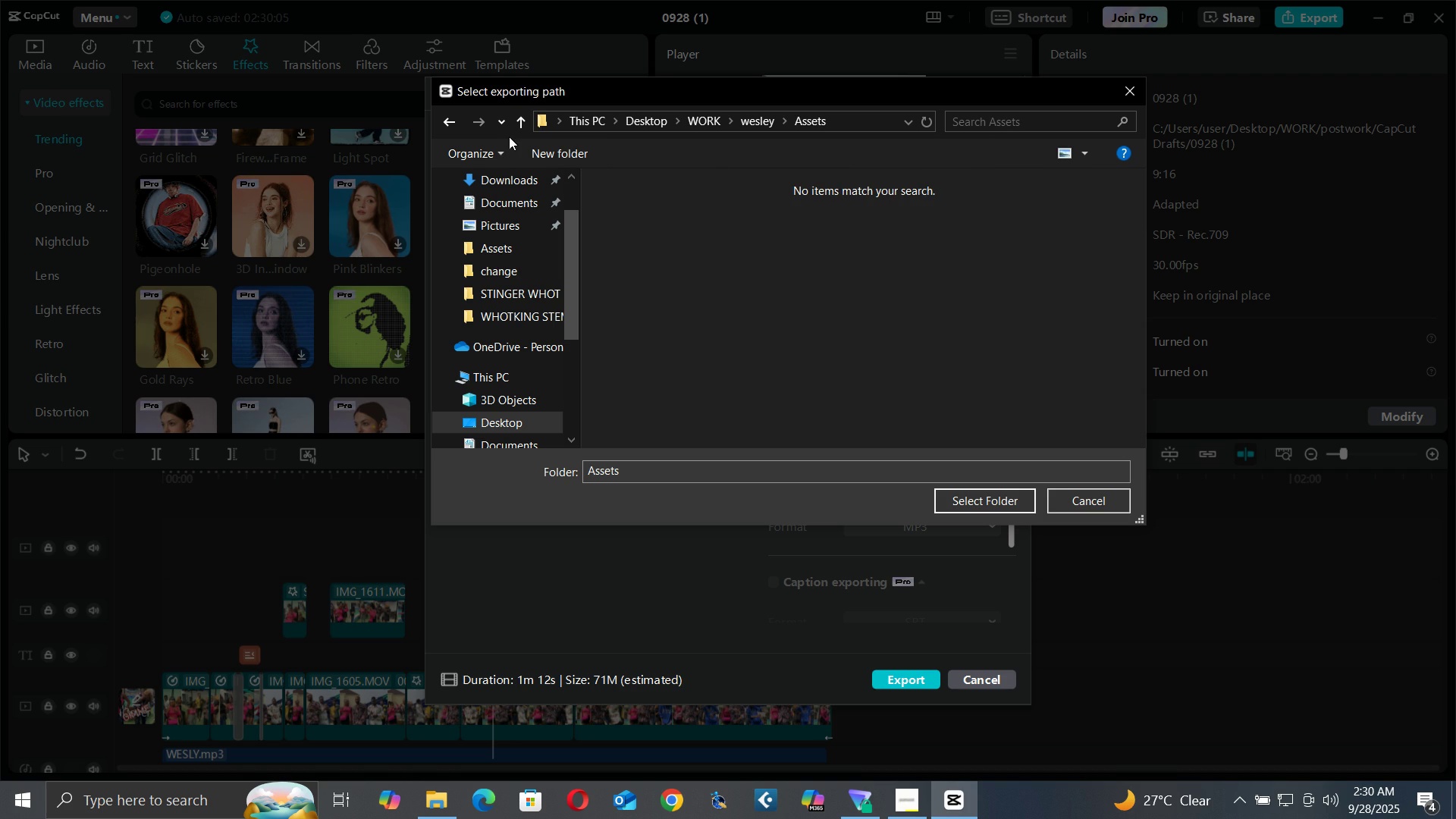 
left_click([516, 130])
 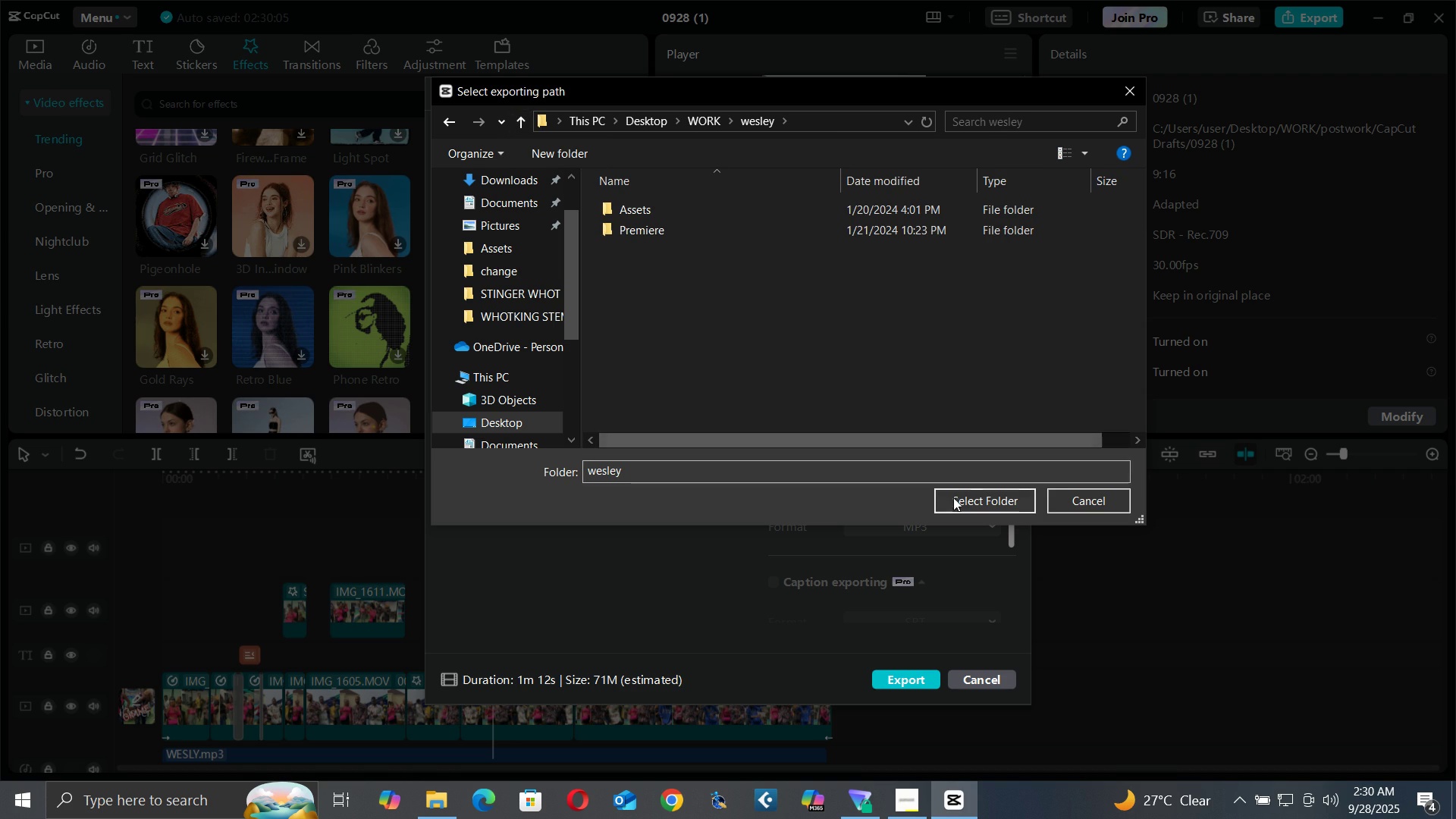 
left_click([958, 504])
 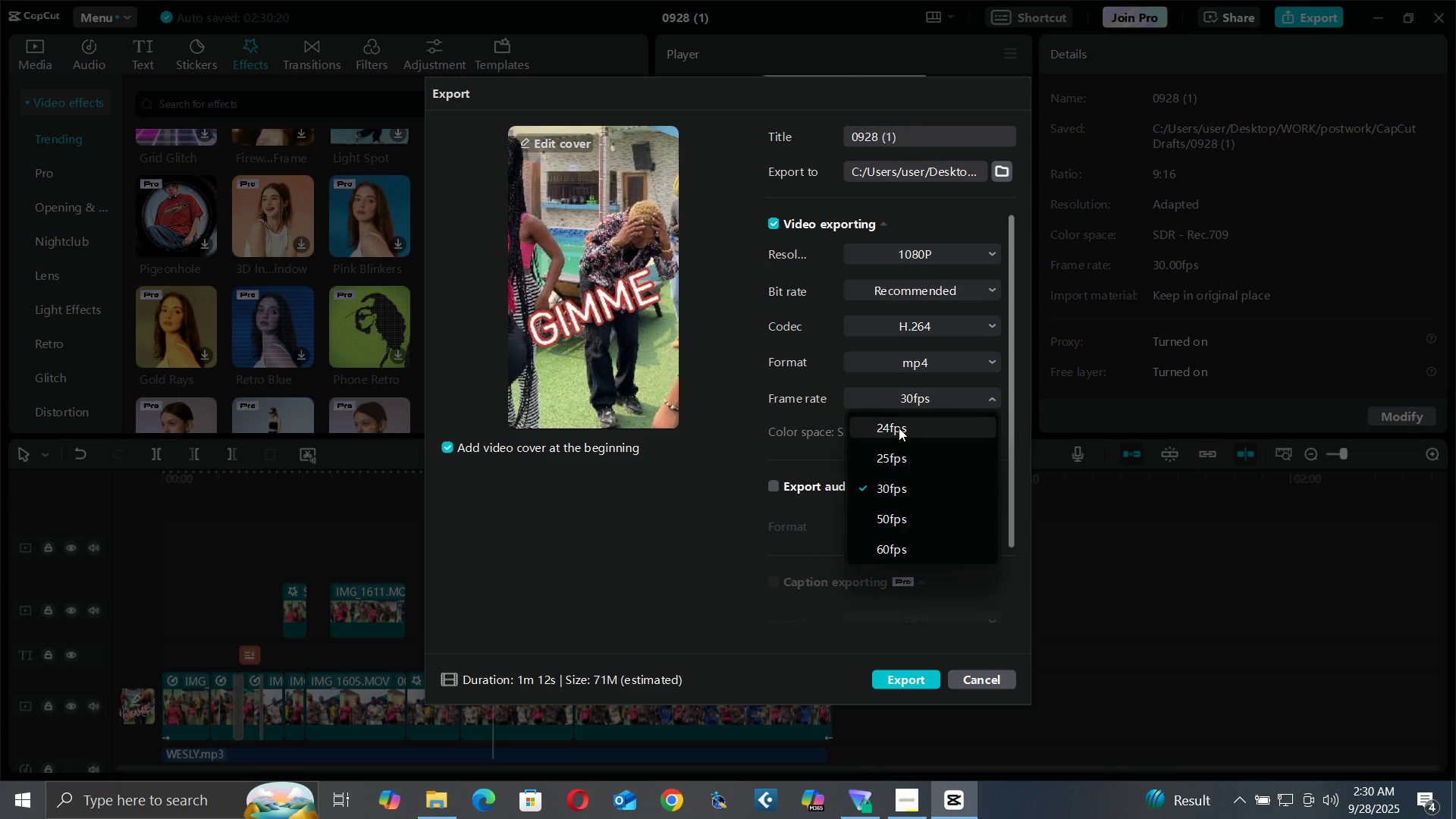 
wait(5.98)
 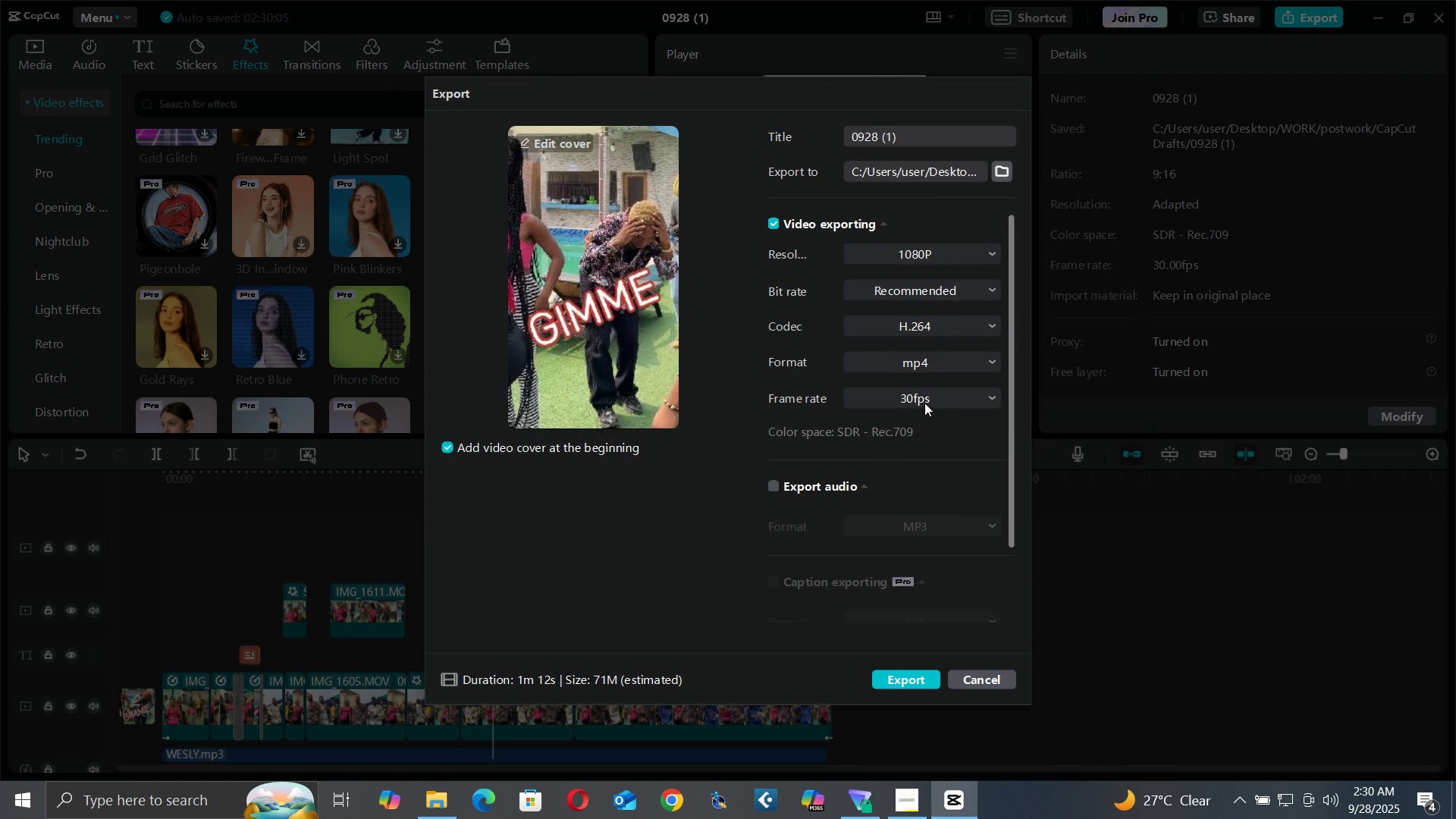 
left_click([901, 490])
 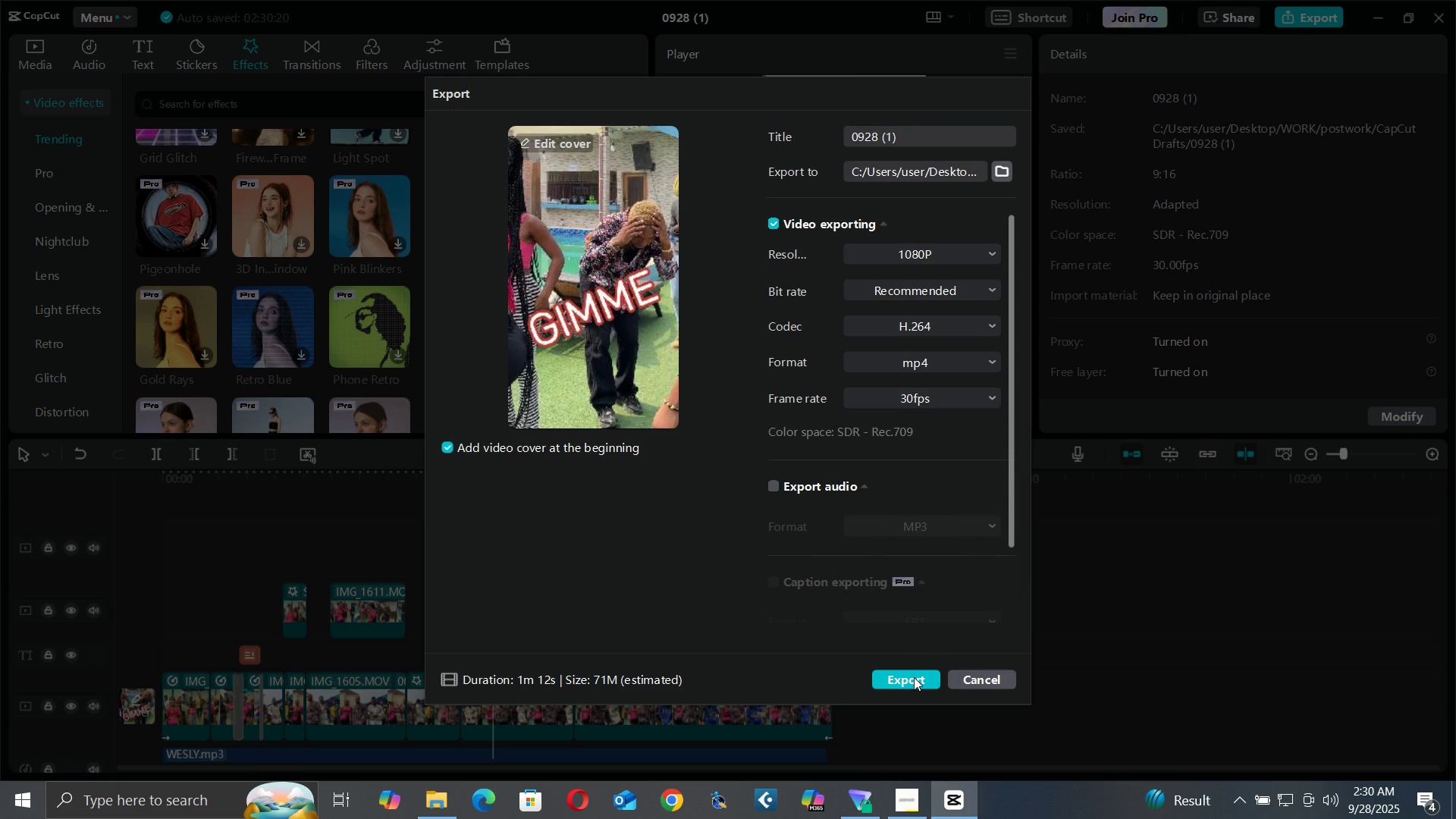 